 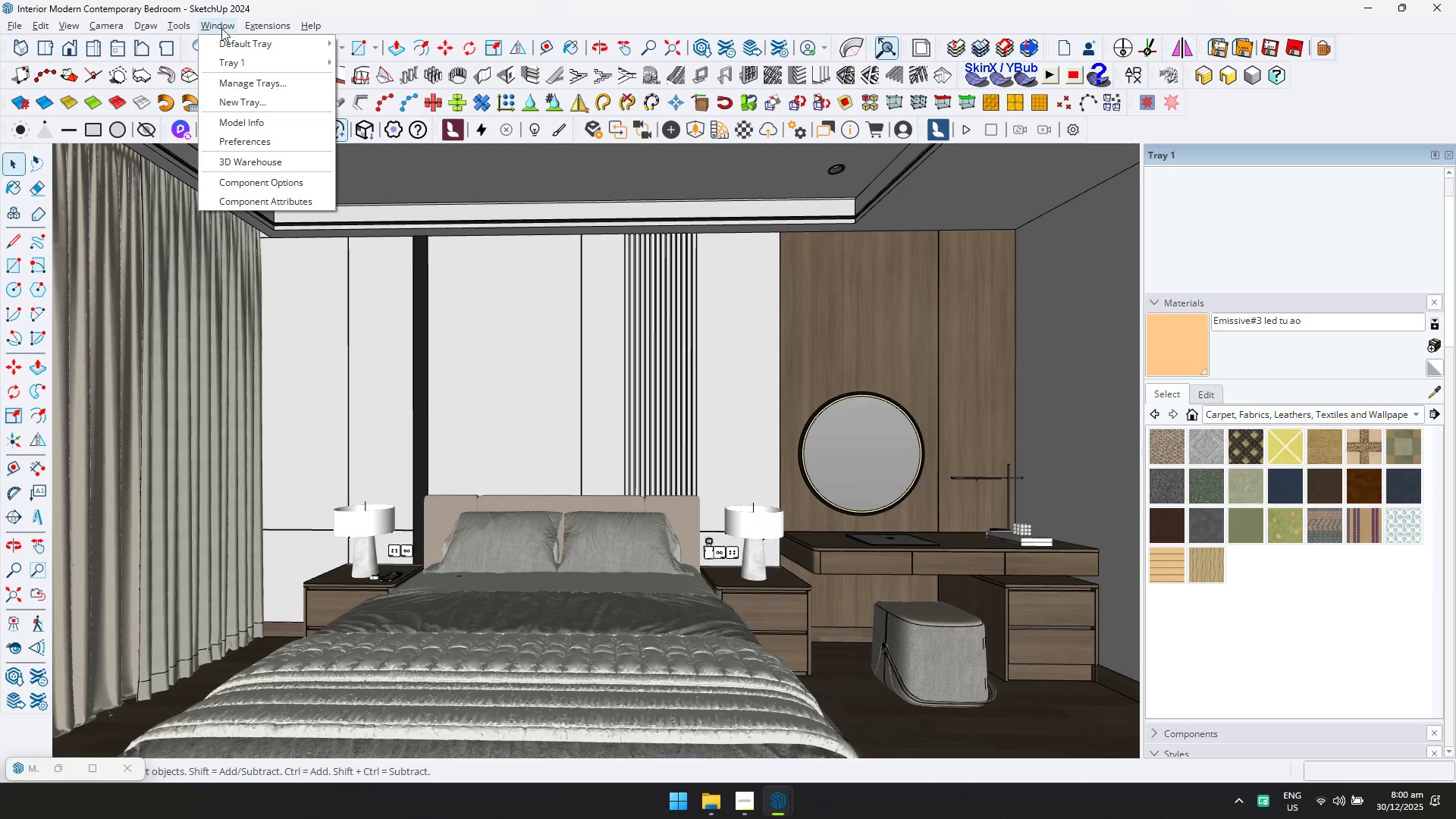 
left_click([236, 124])
 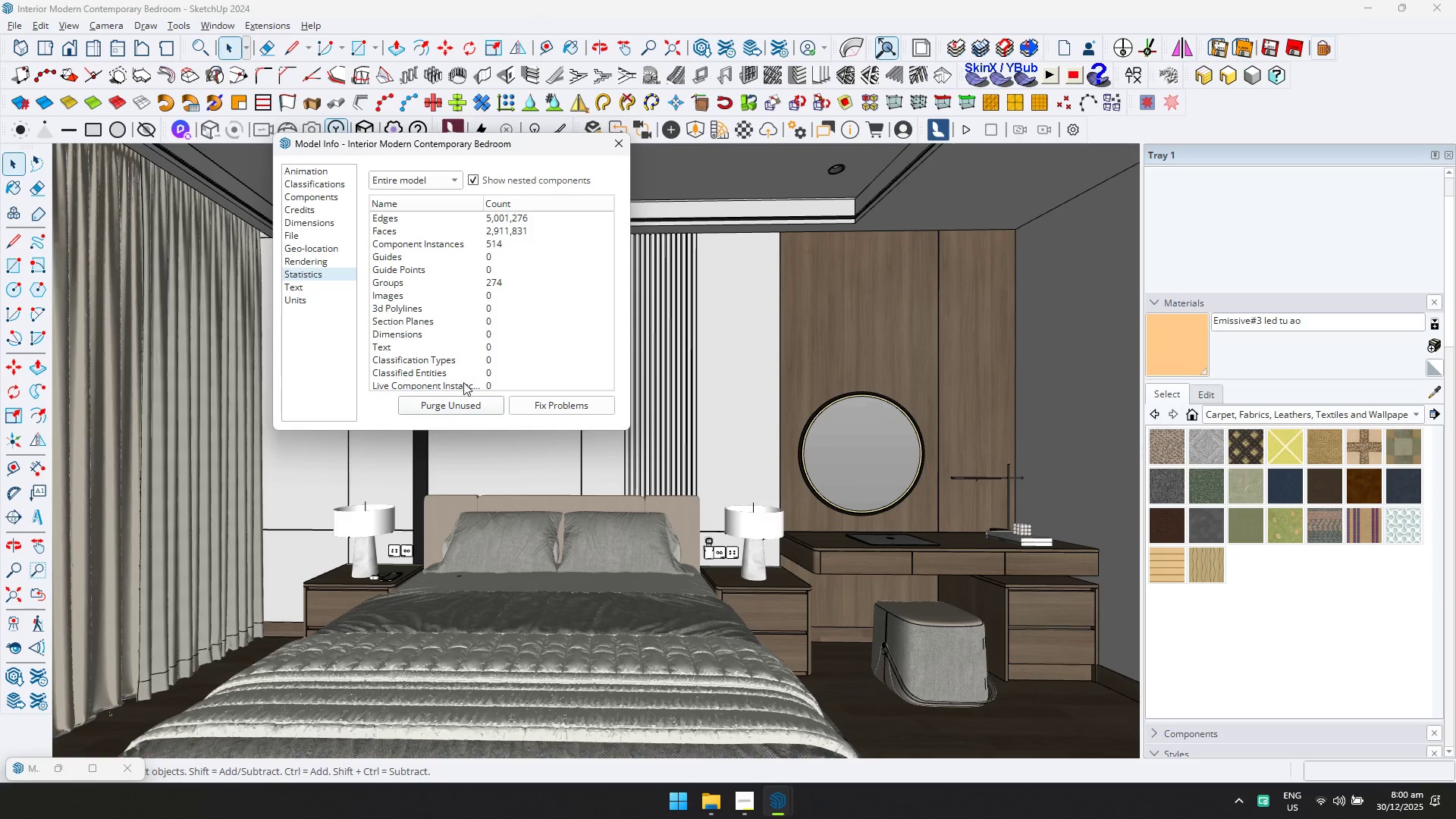 
left_click([459, 404])
 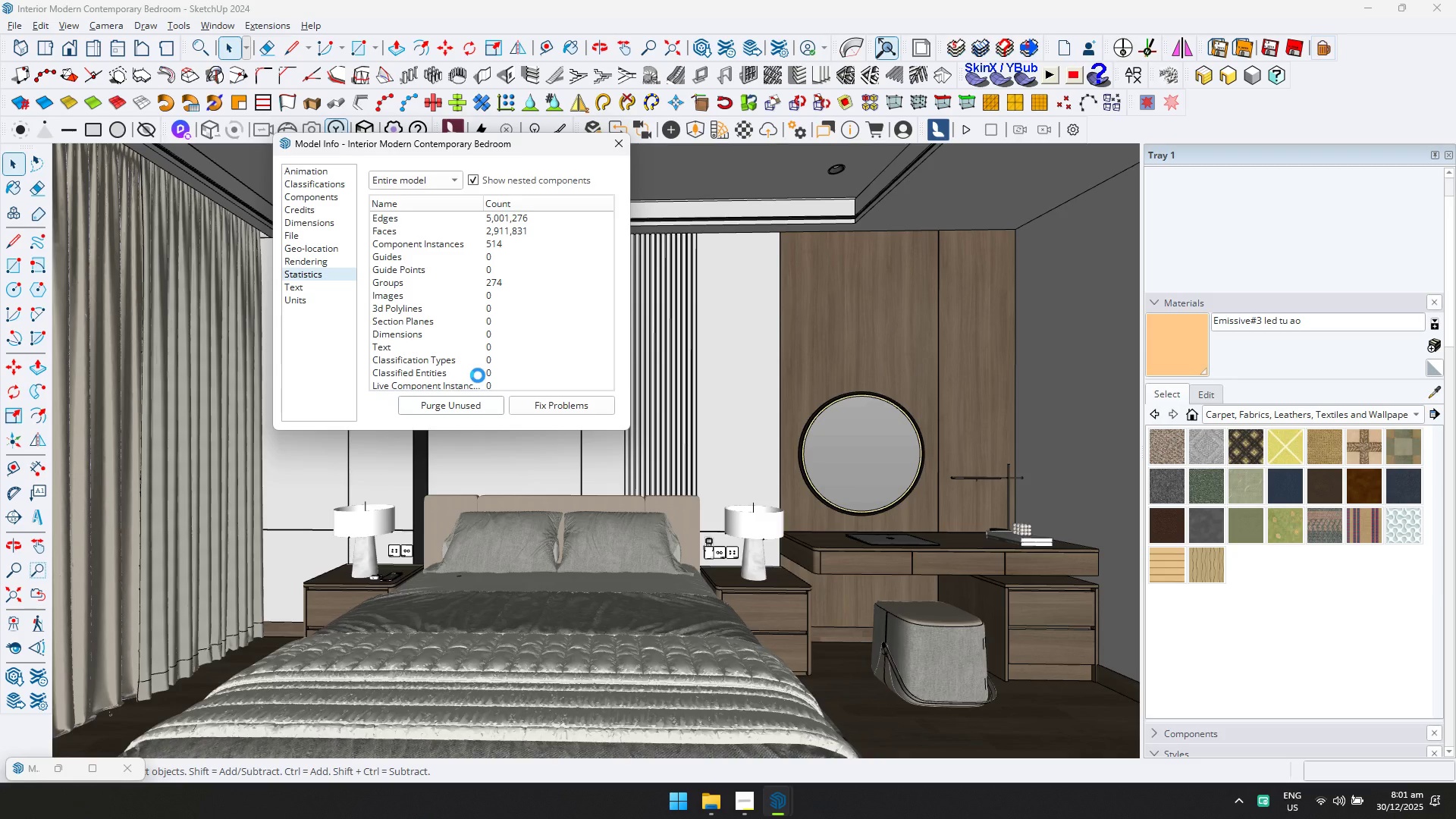 
wait(34.81)
 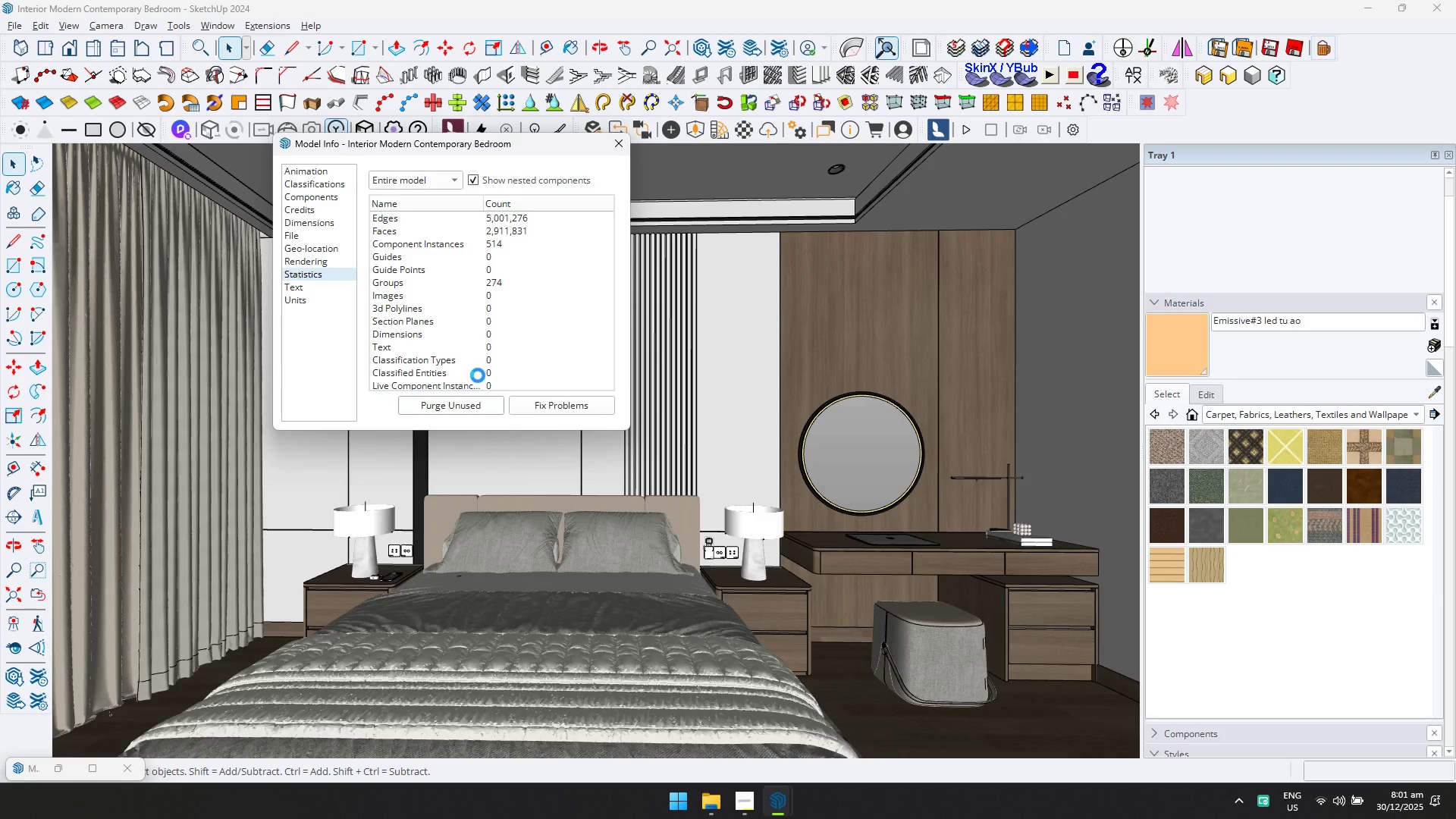 
left_click([628, 137])
 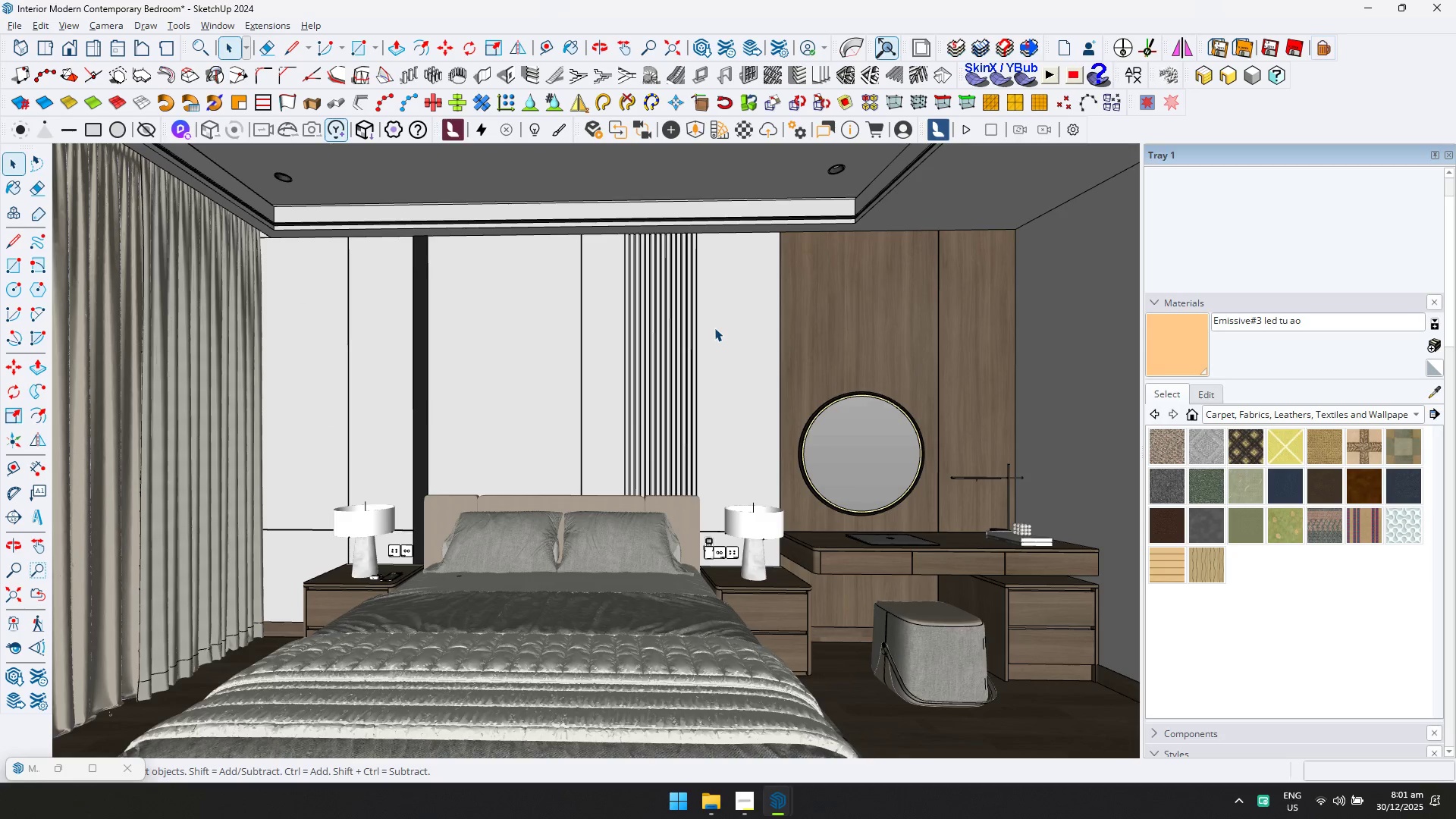 
key(Control+S)
 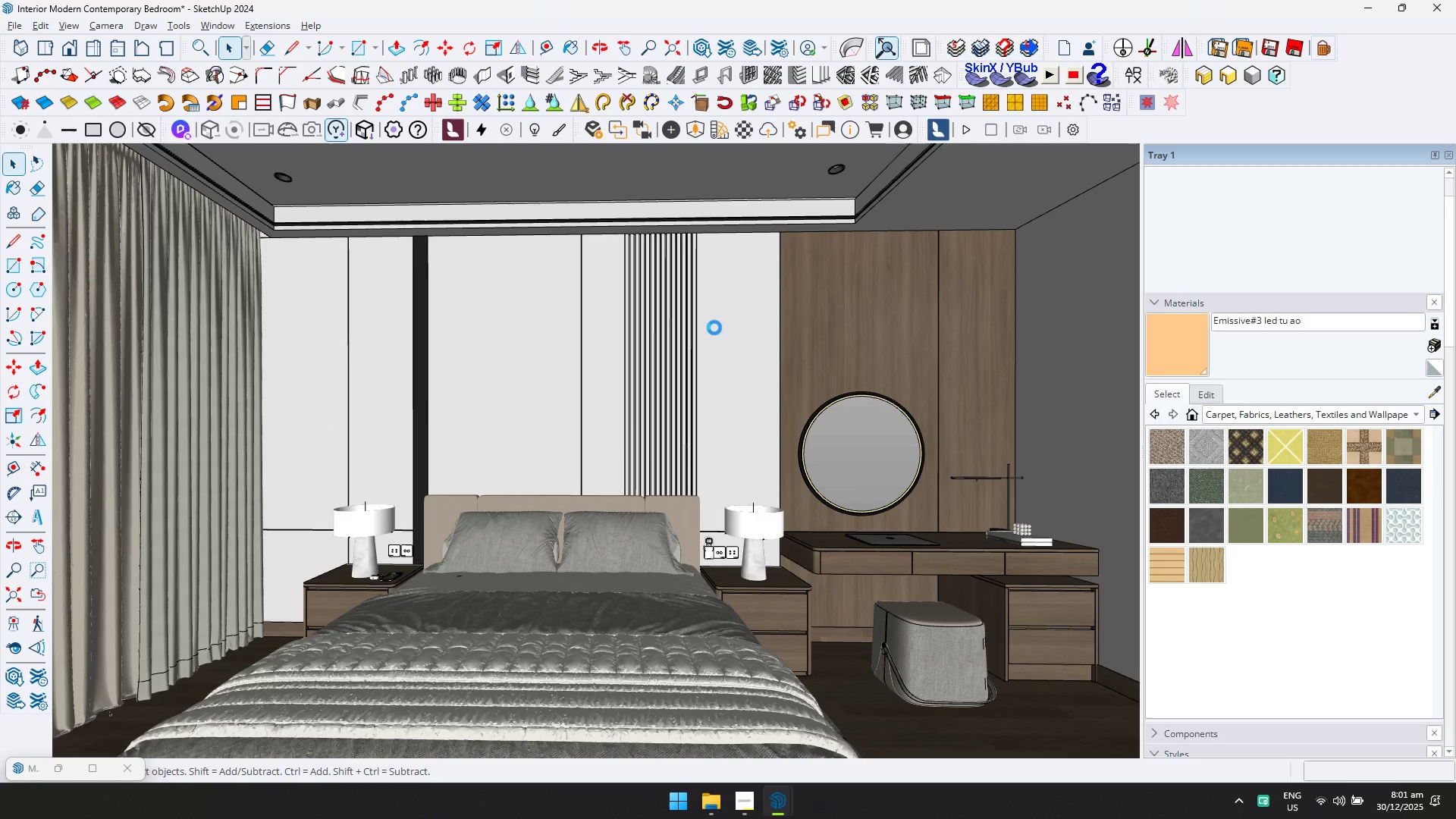 
wait(15.25)
 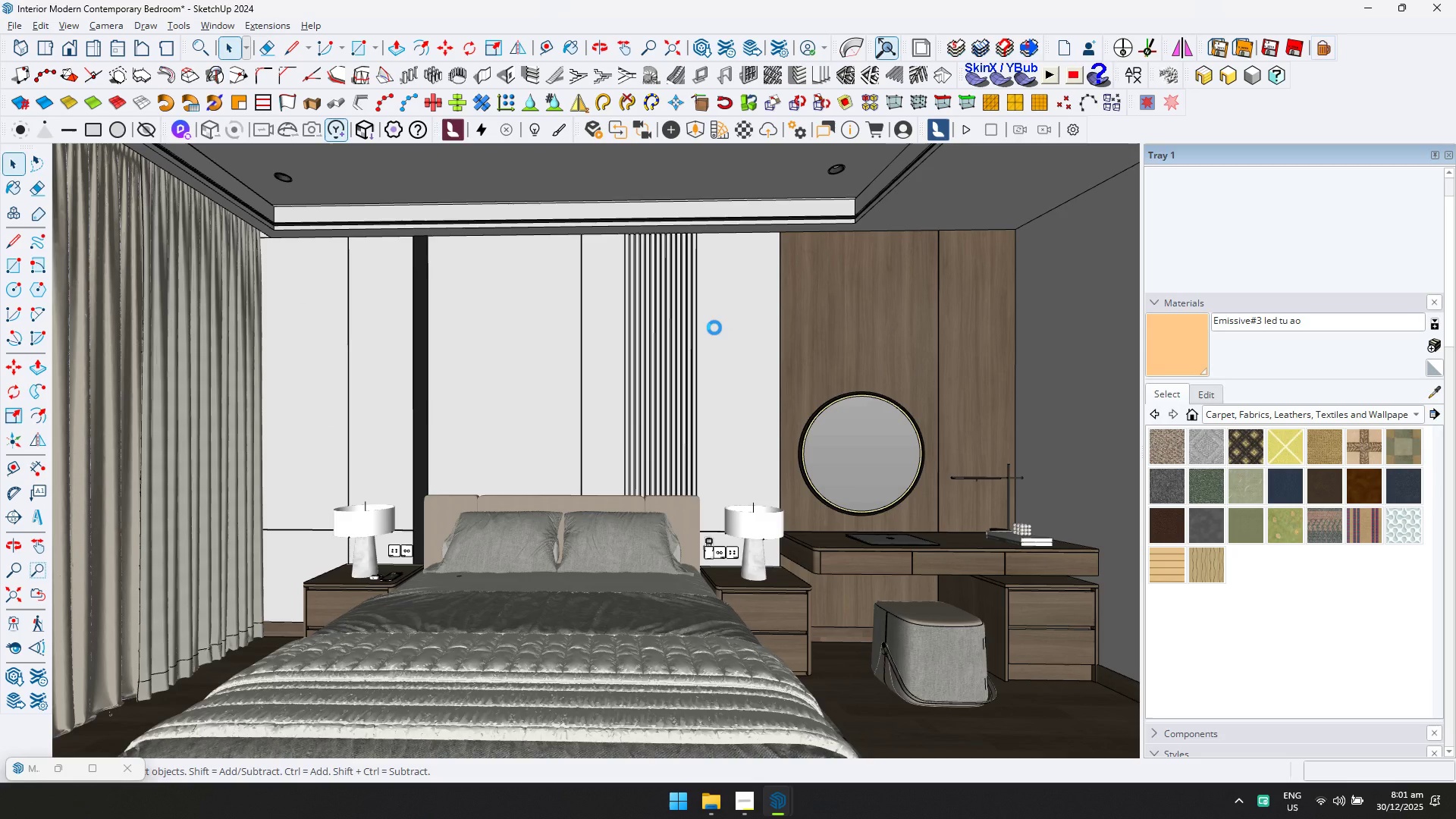 
left_click([753, 802])